 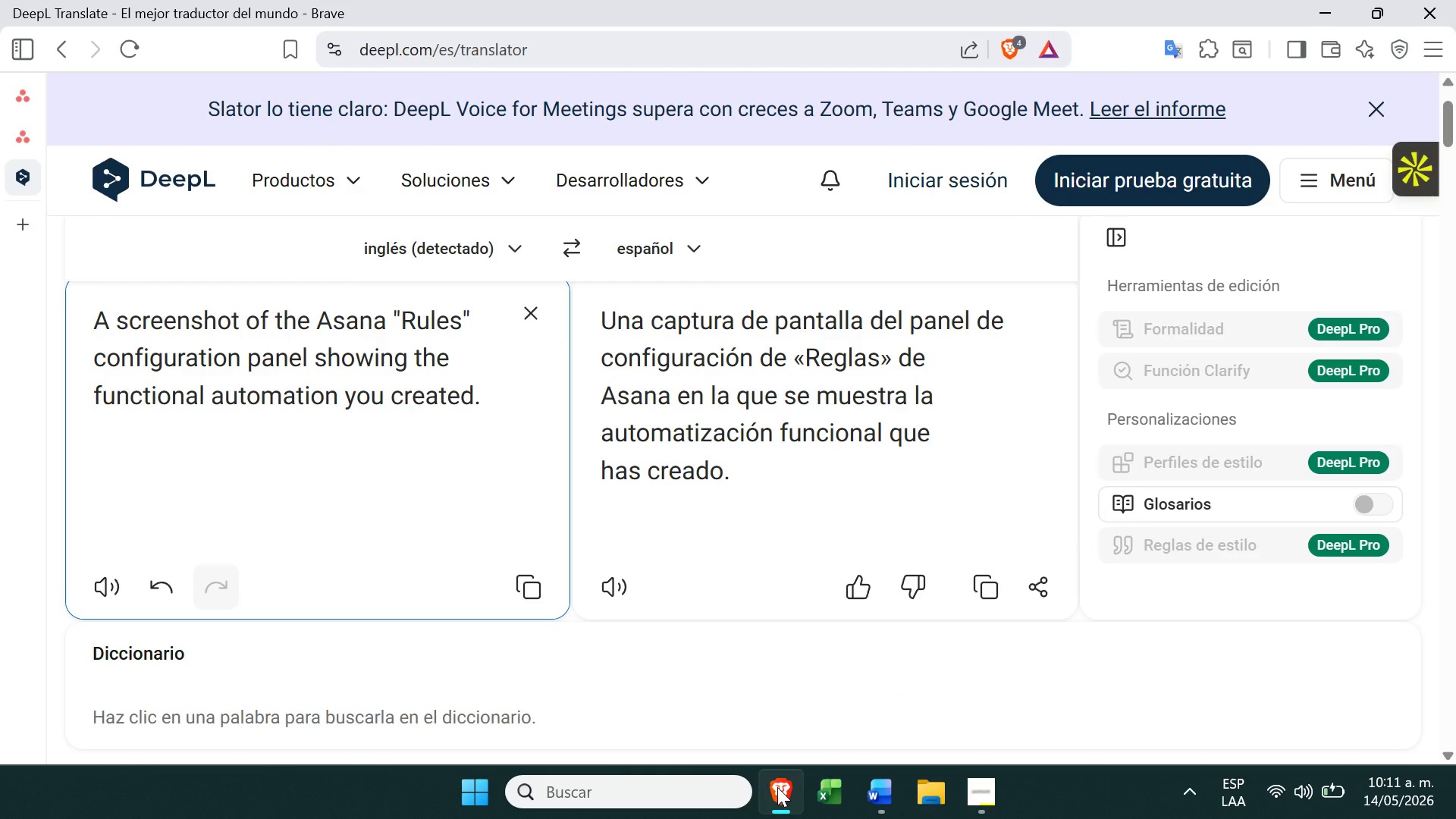 
left_click([41, 127])
 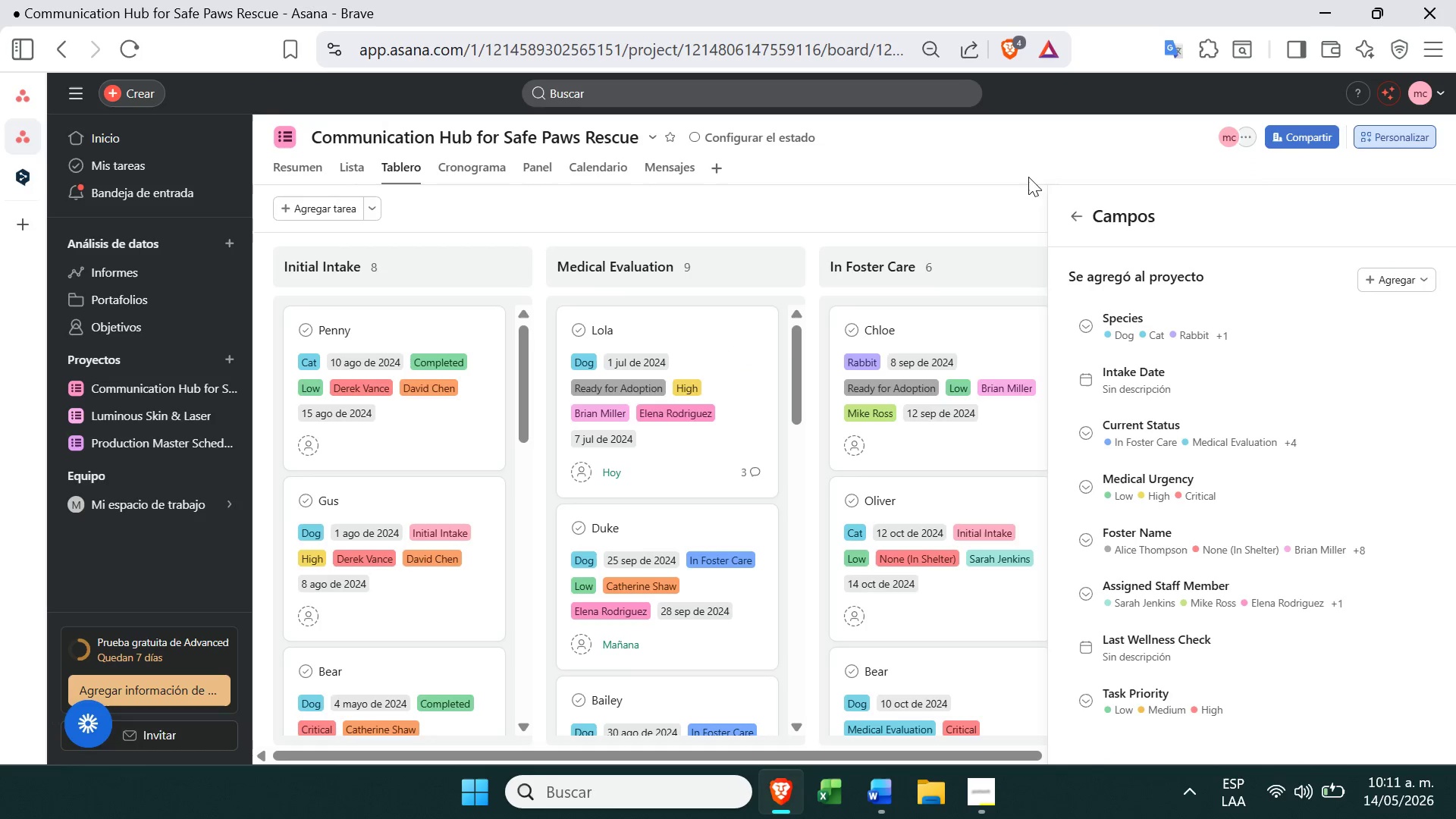 
left_click([1068, 216])
 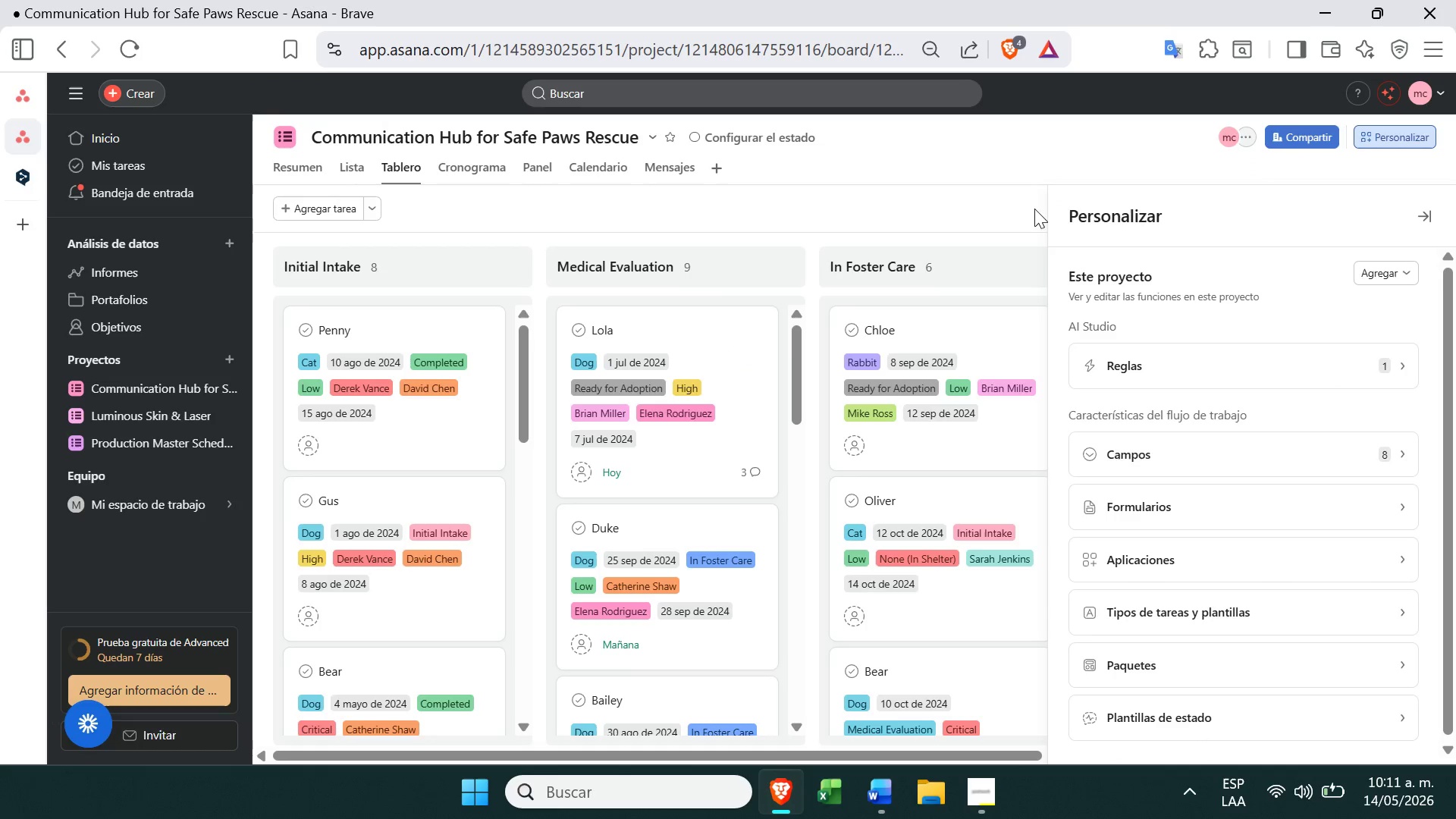 
left_click([1016, 198])
 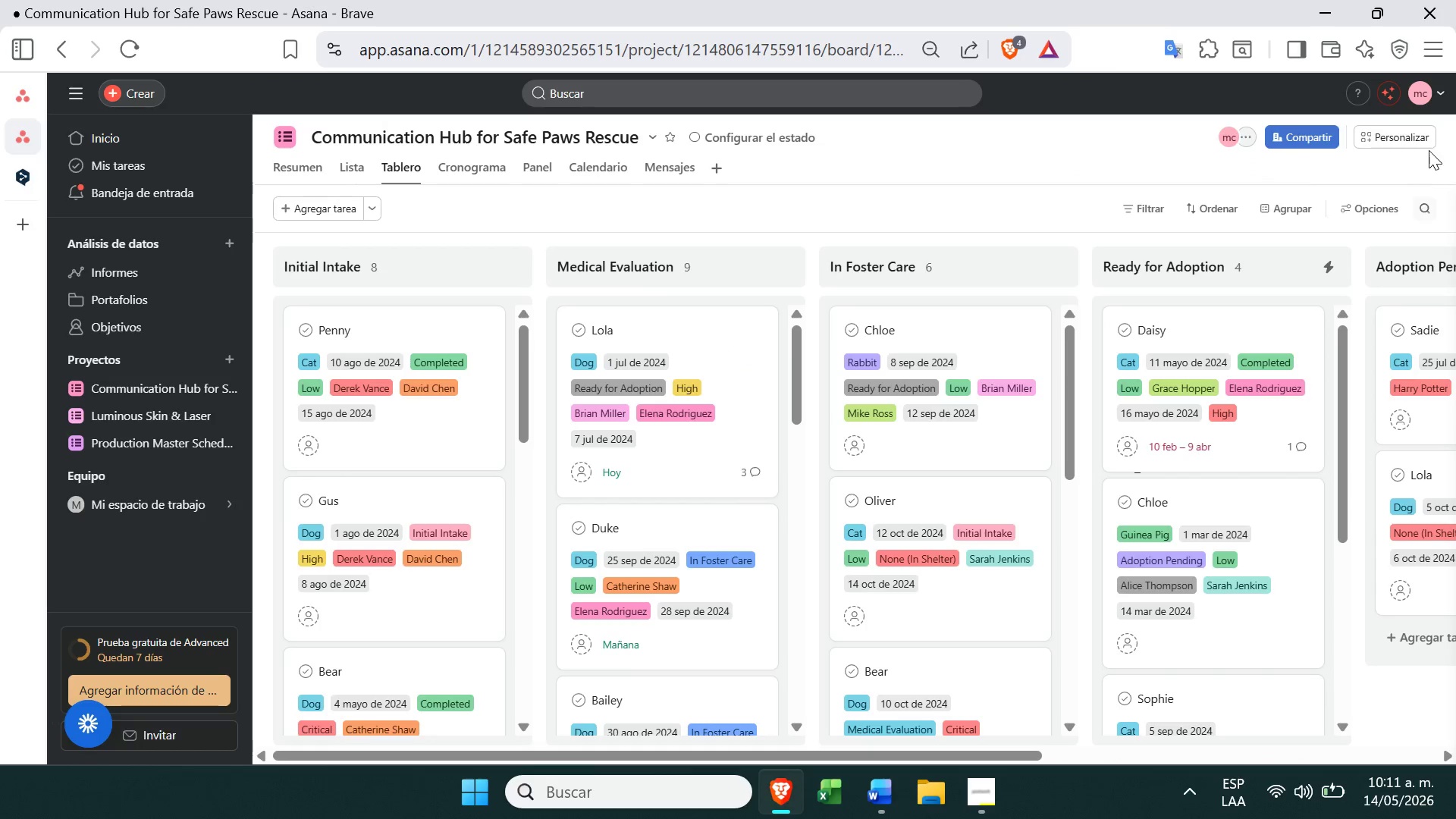 
left_click([1423, 149])
 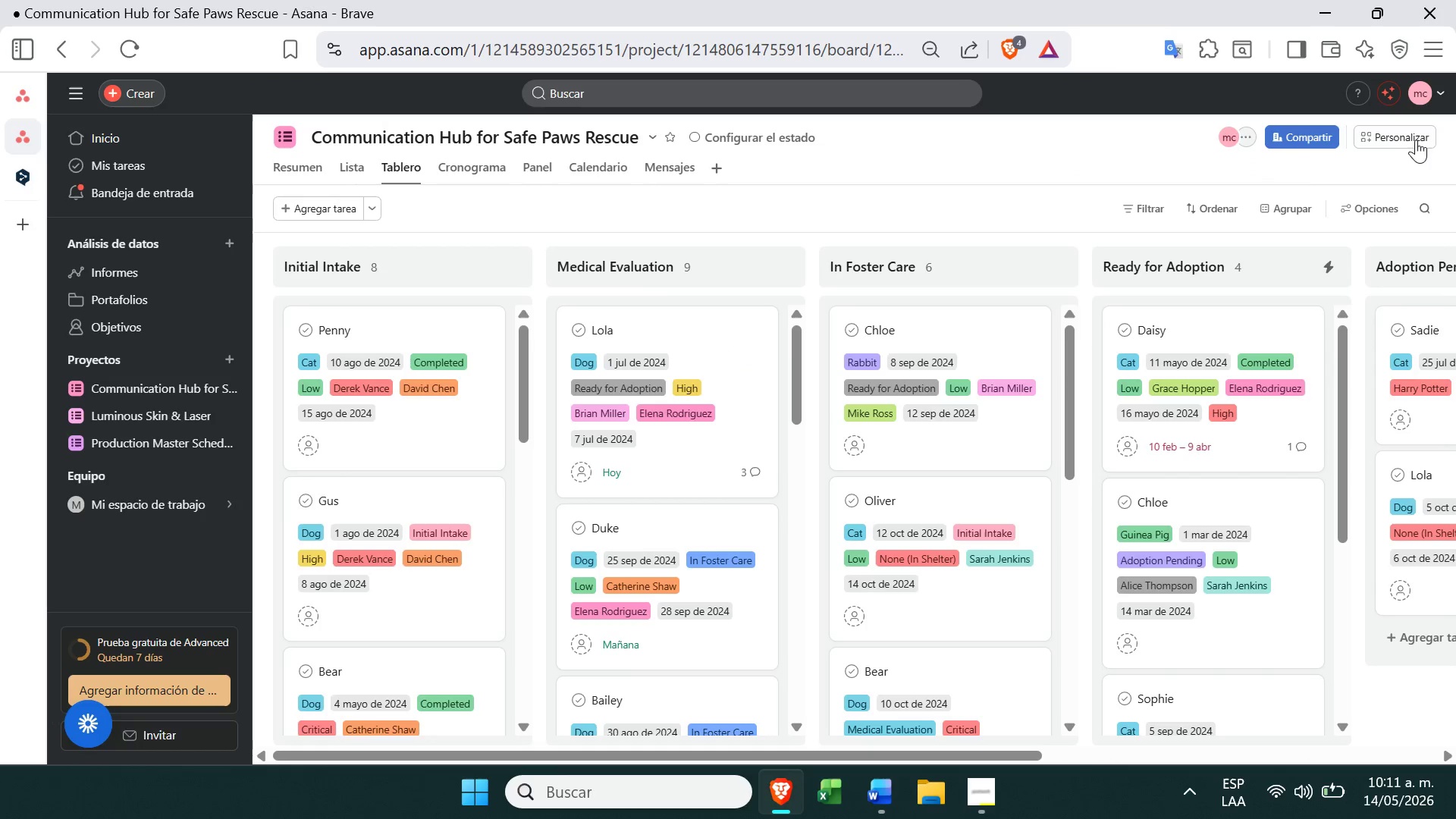 
left_click([1416, 140])
 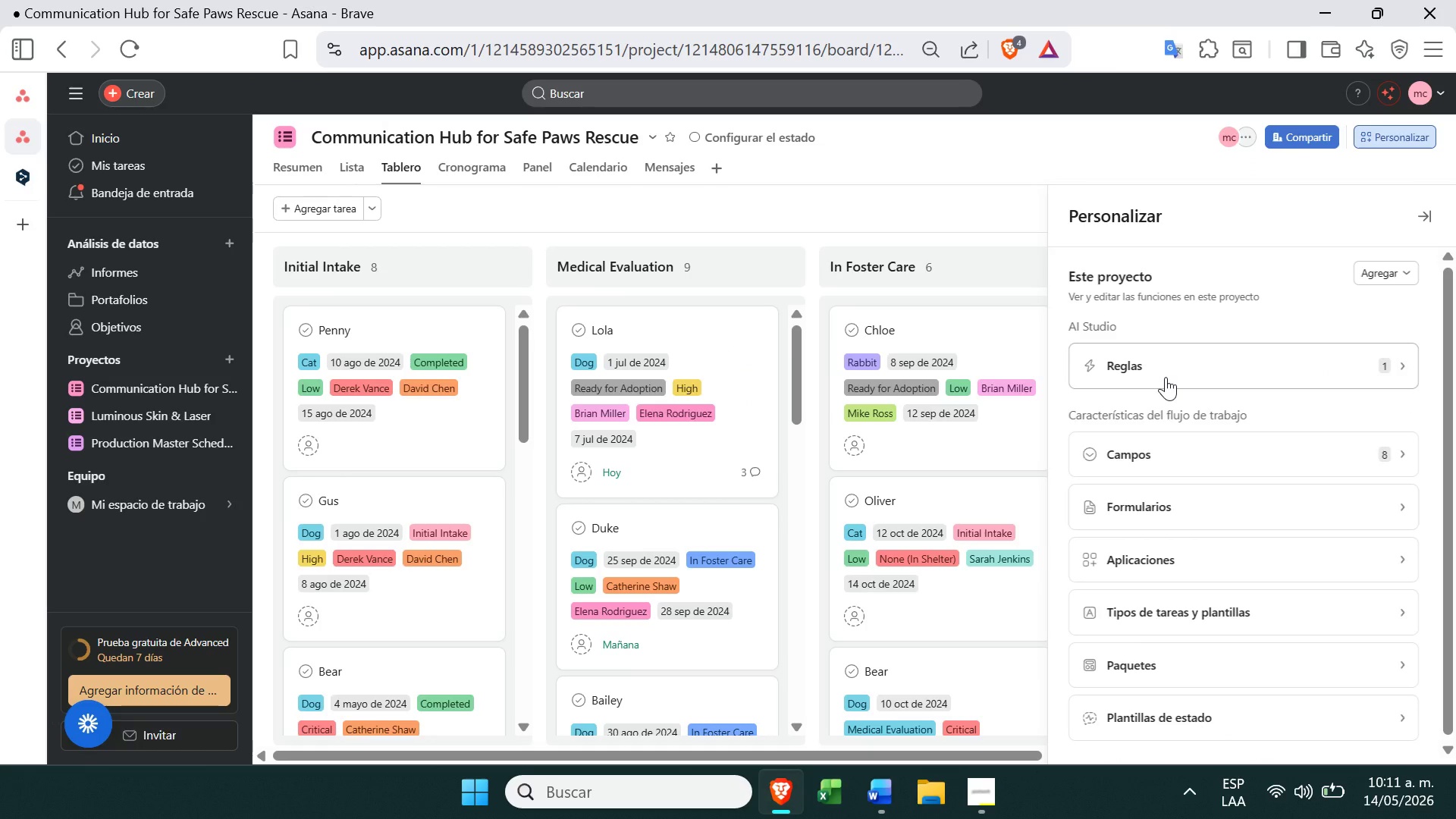 
left_click([1166, 377])
 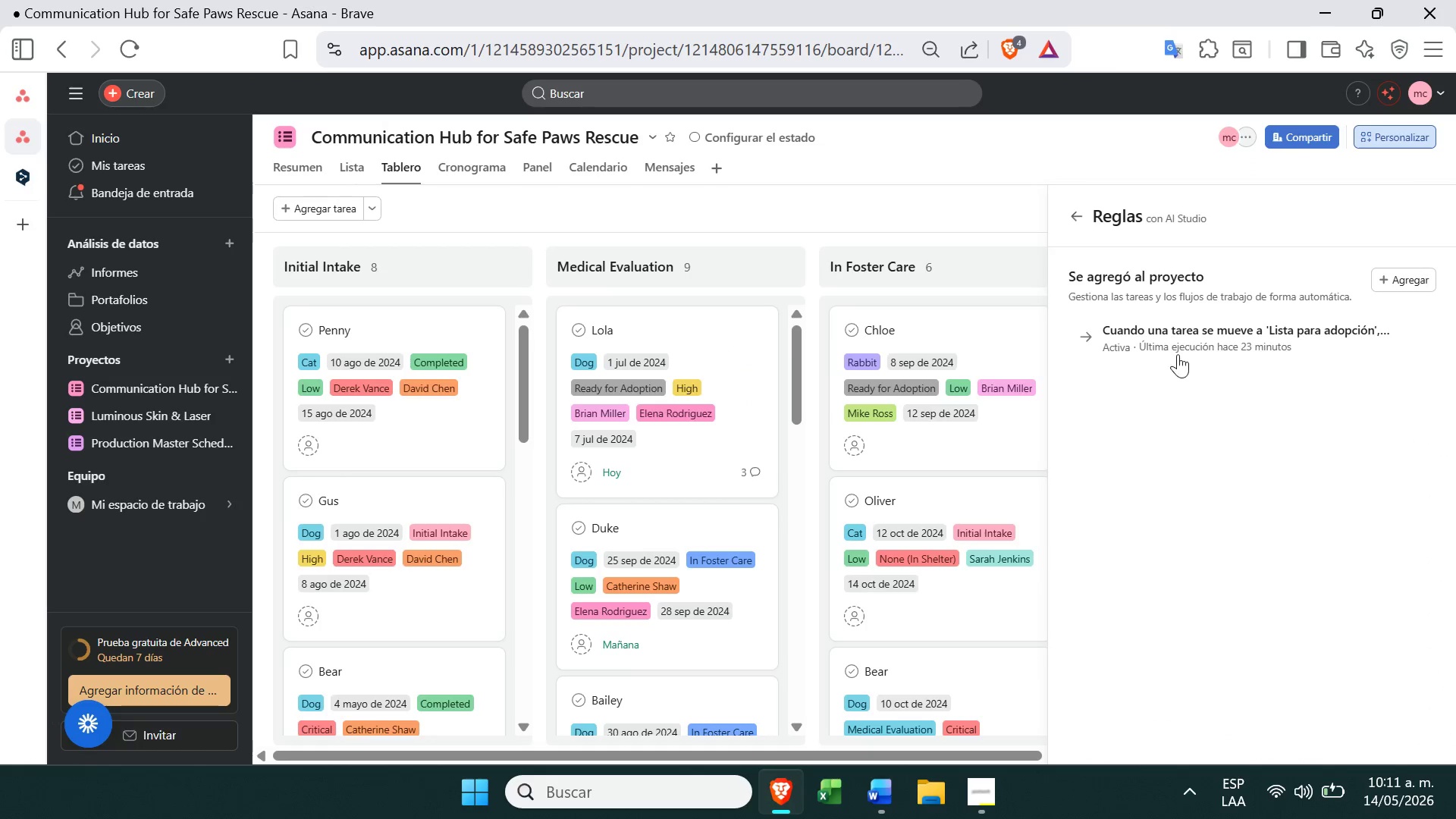 
left_click([1181, 350])
 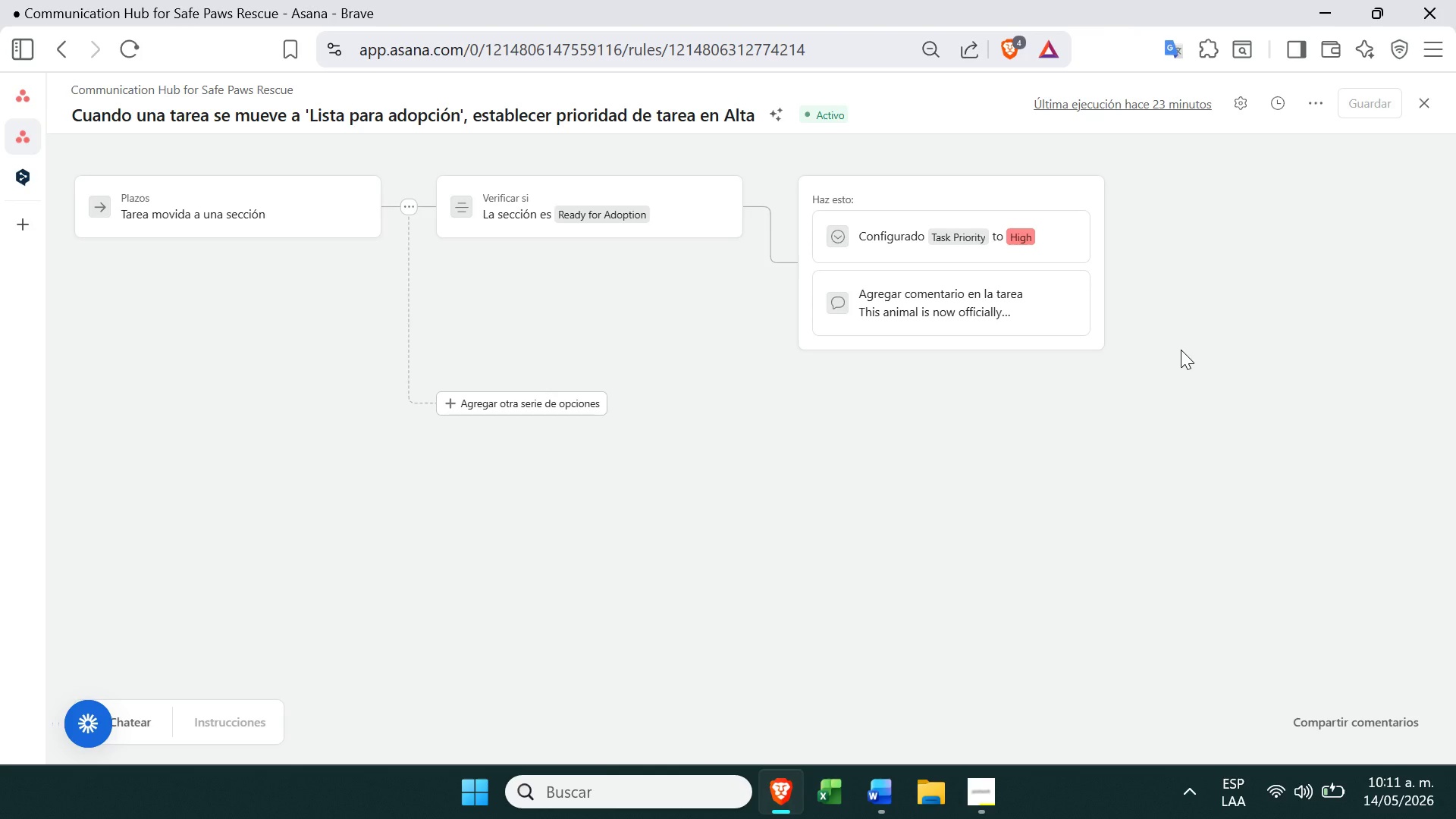 
key(PrintScreen)
 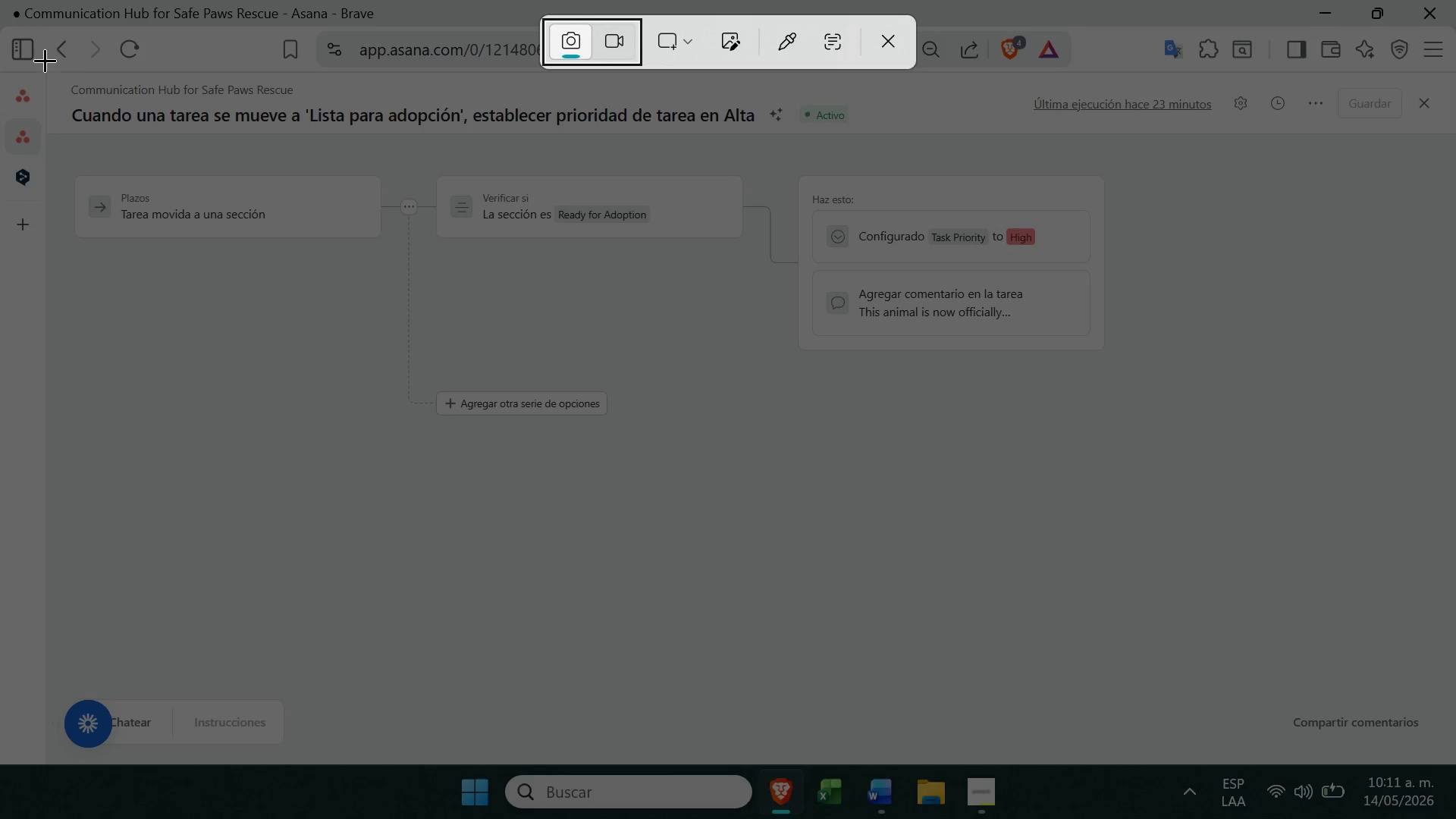 
left_click_drag(start_coordinate=[49, 72], to_coordinate=[1296, 451])
 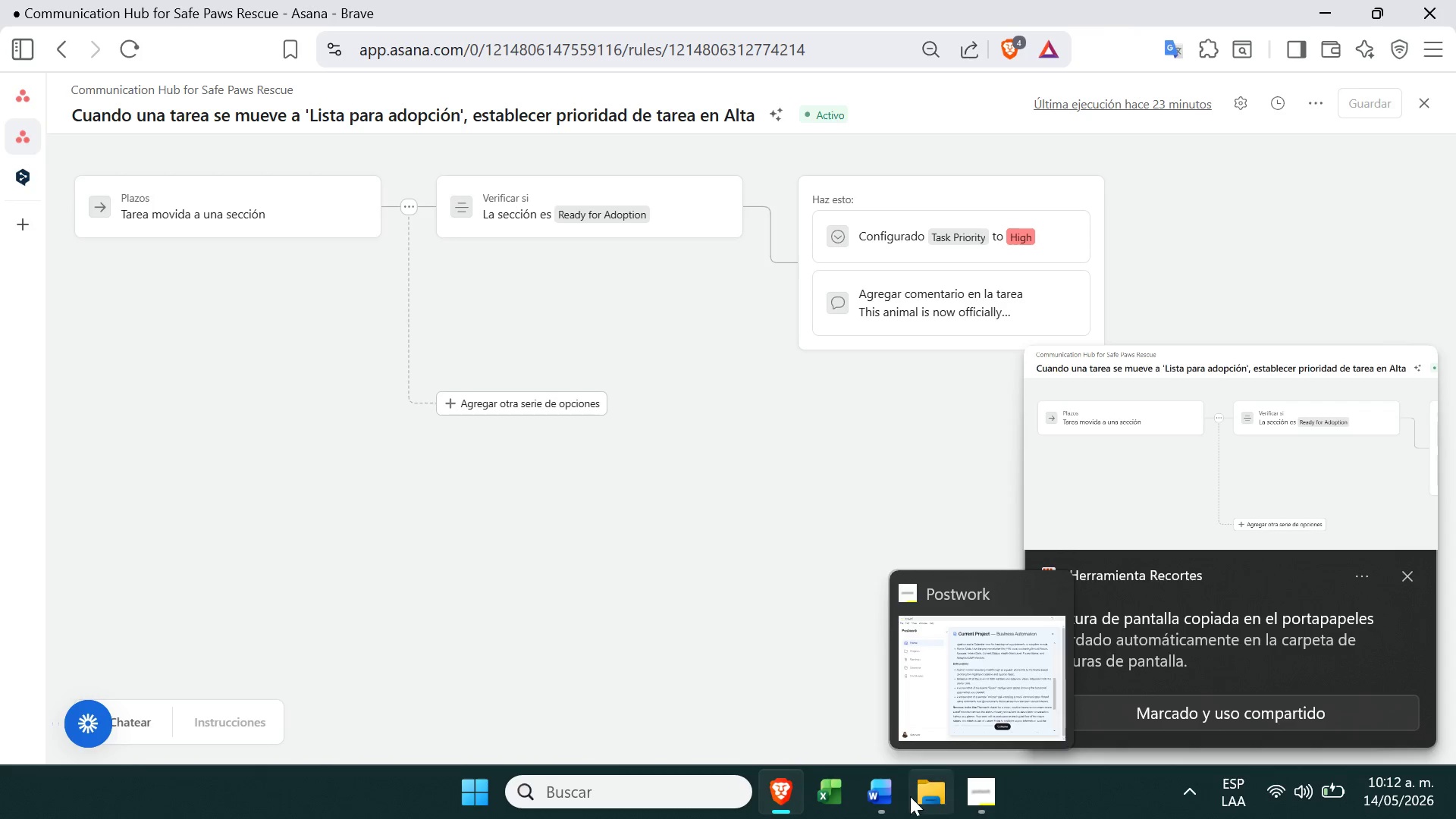 
left_click([871, 797])
 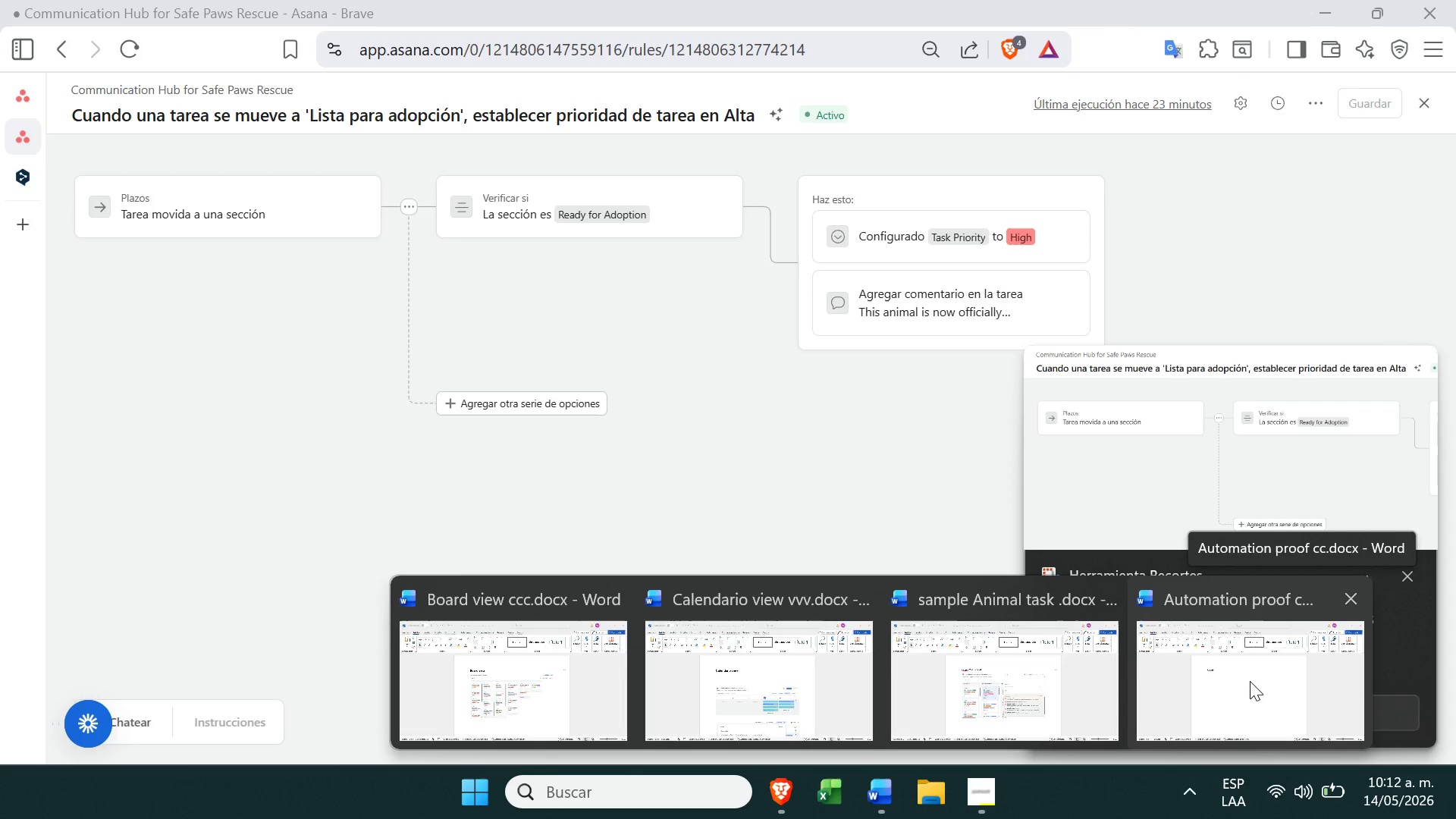 
left_click([1250, 679])
 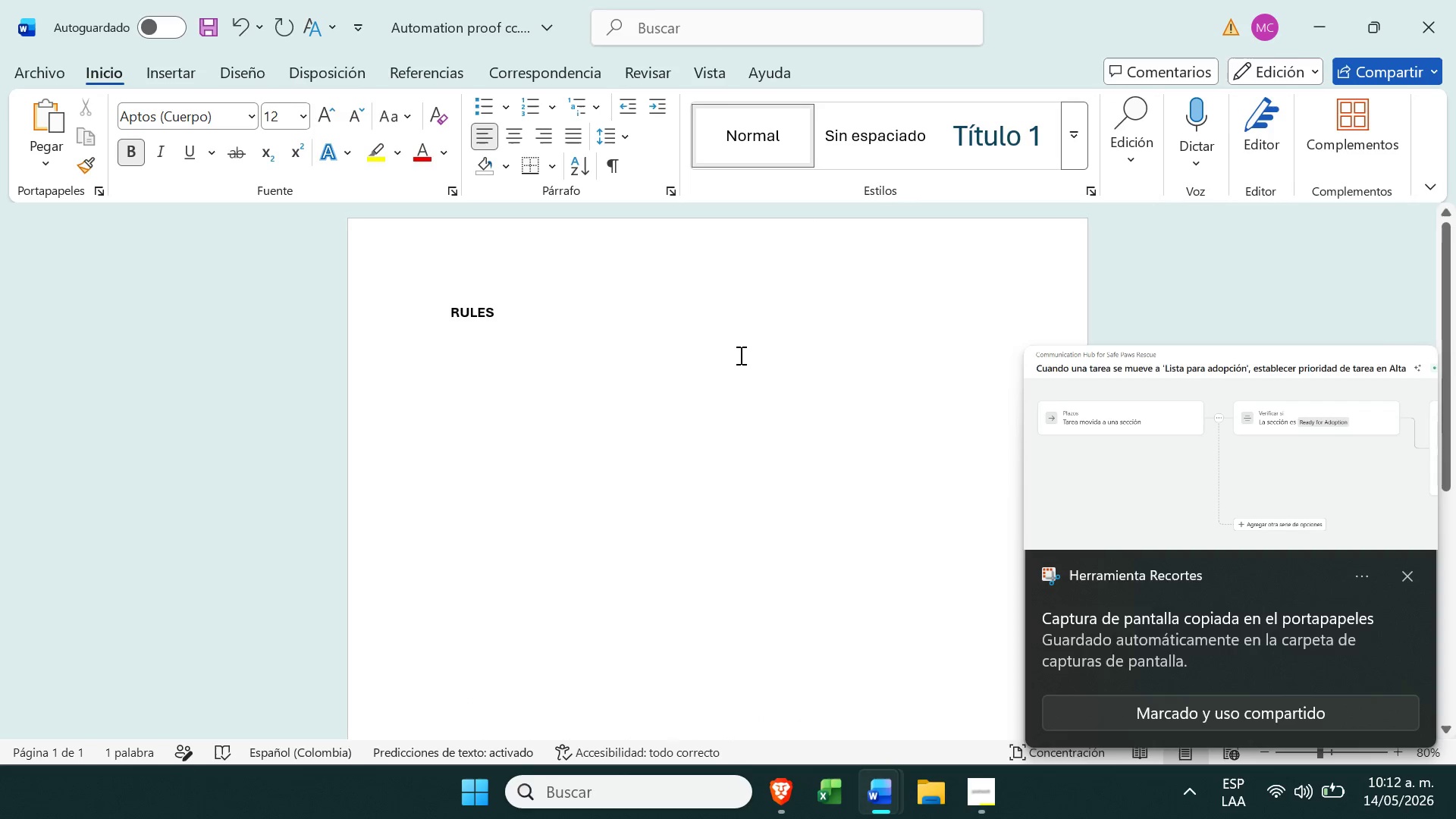 
key(Control+ControlLeft)
 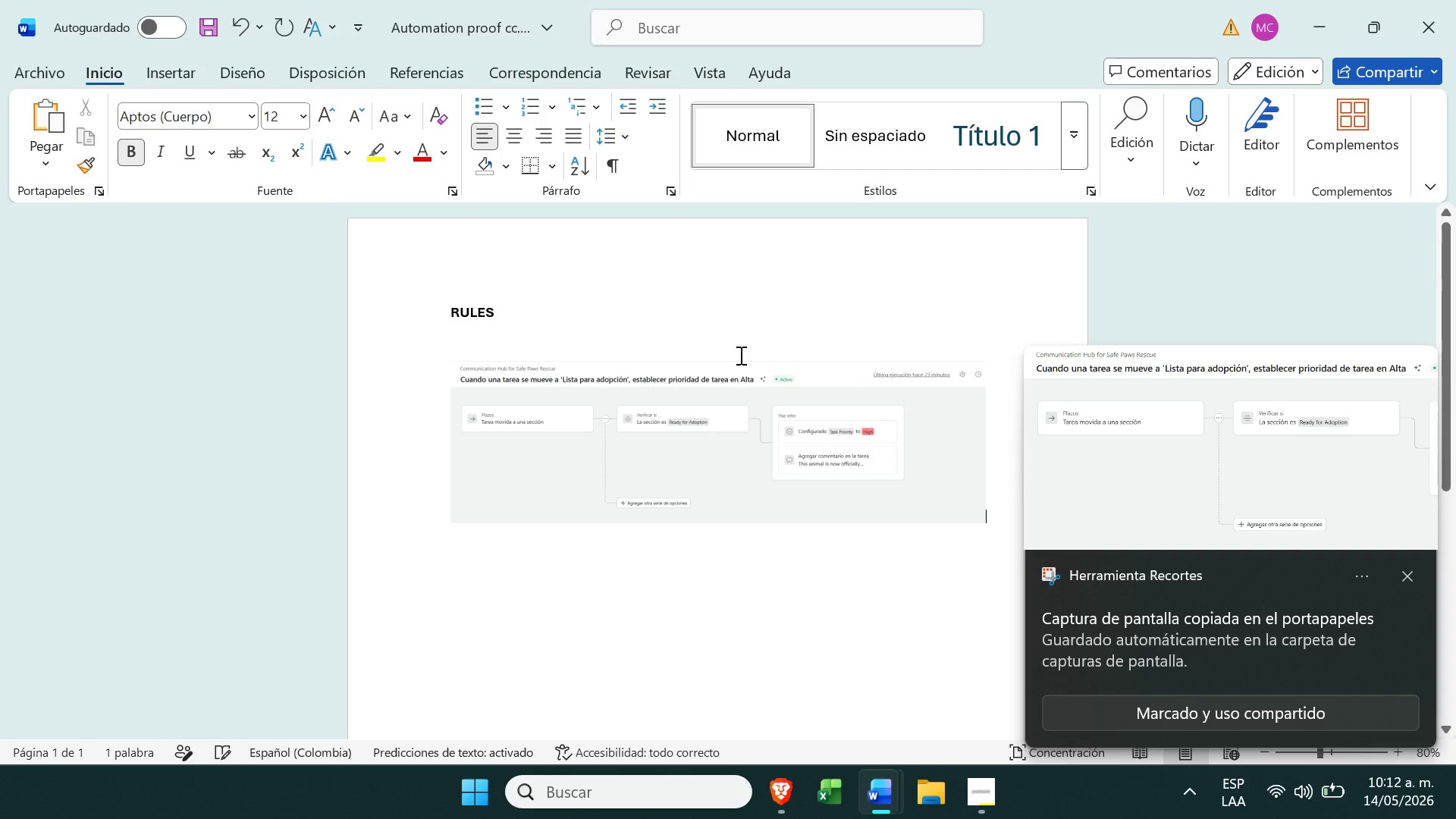 
key(Control+V)
 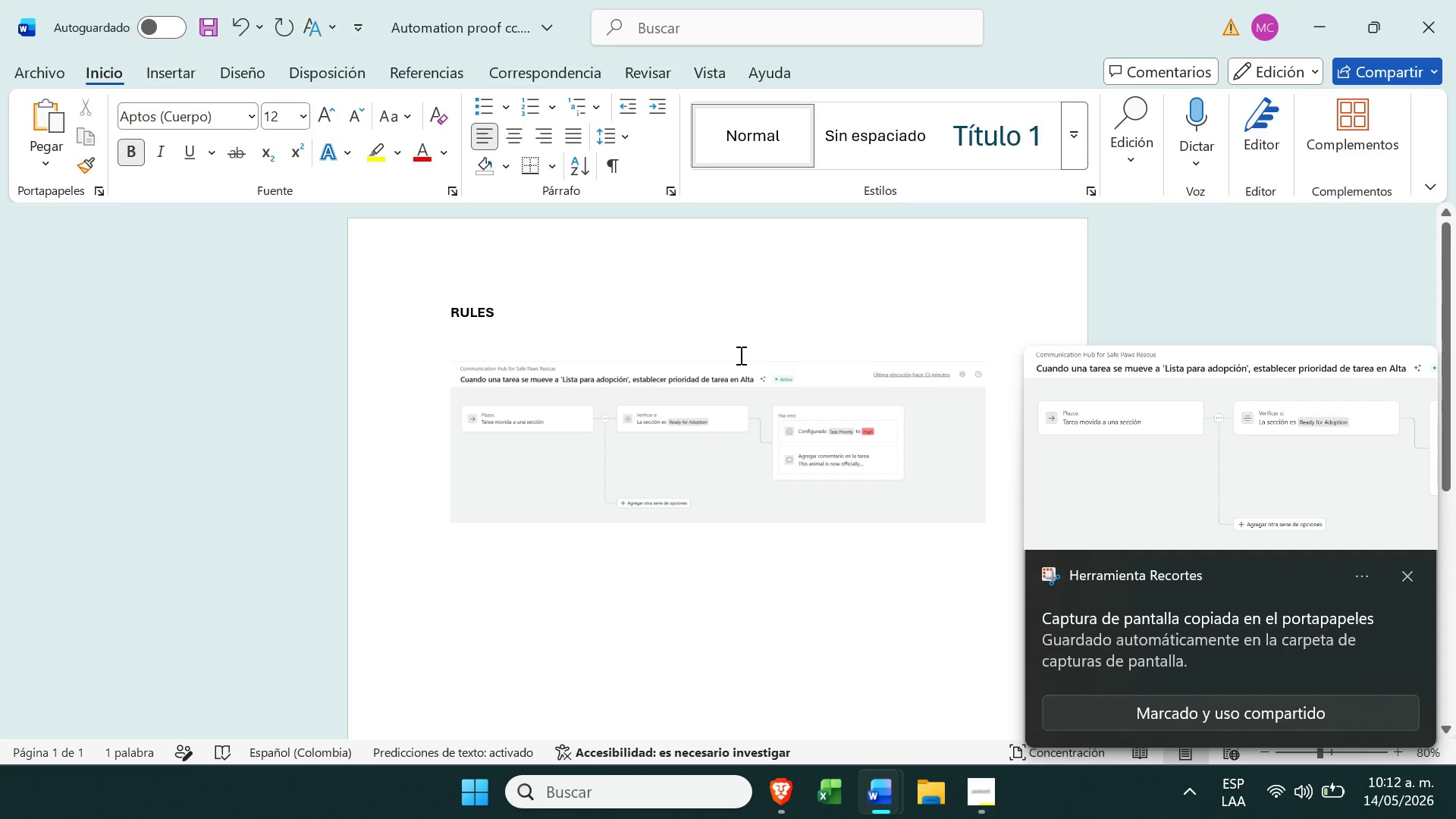 
key(Enter)
 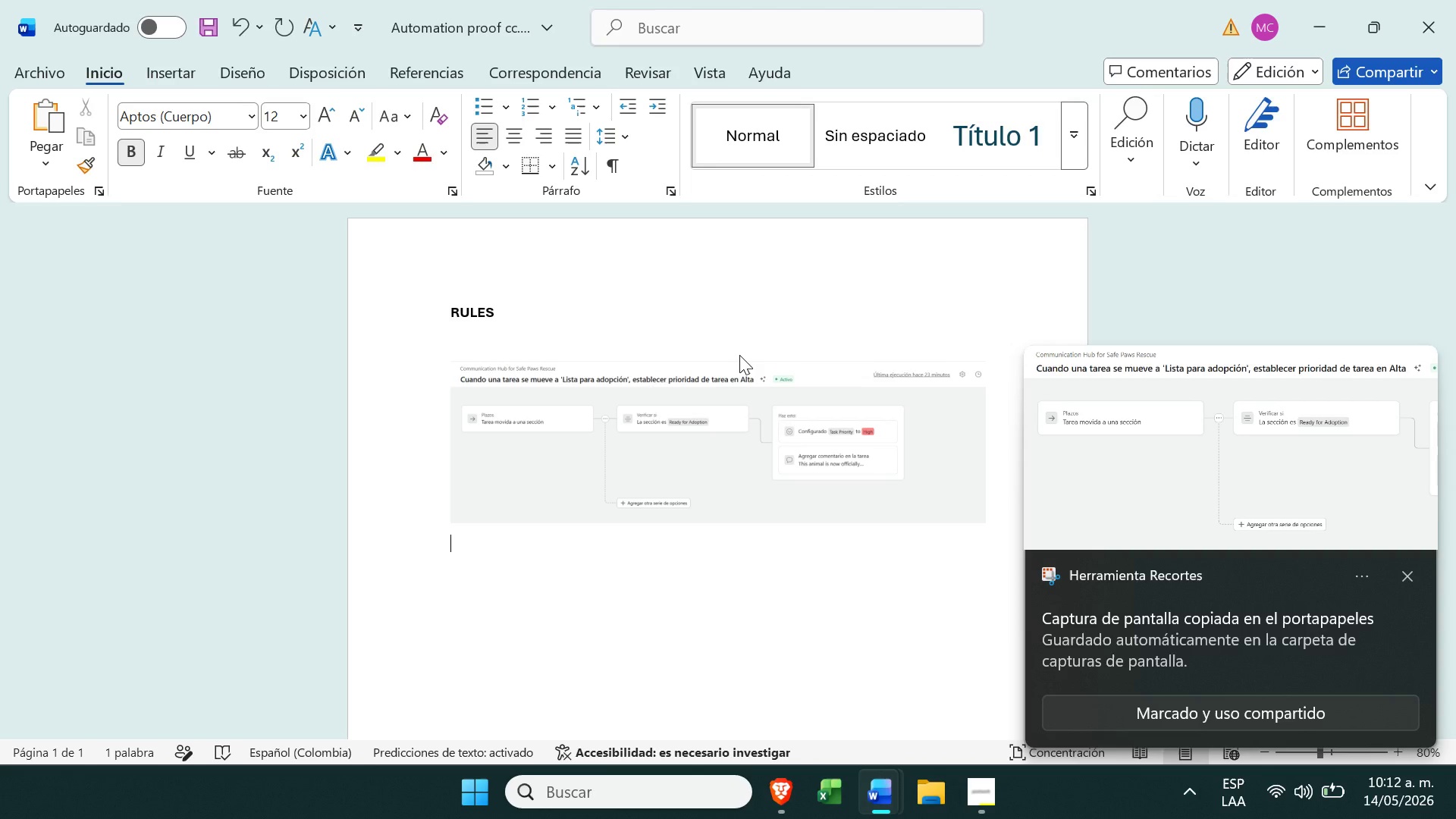 
key(Enter)
 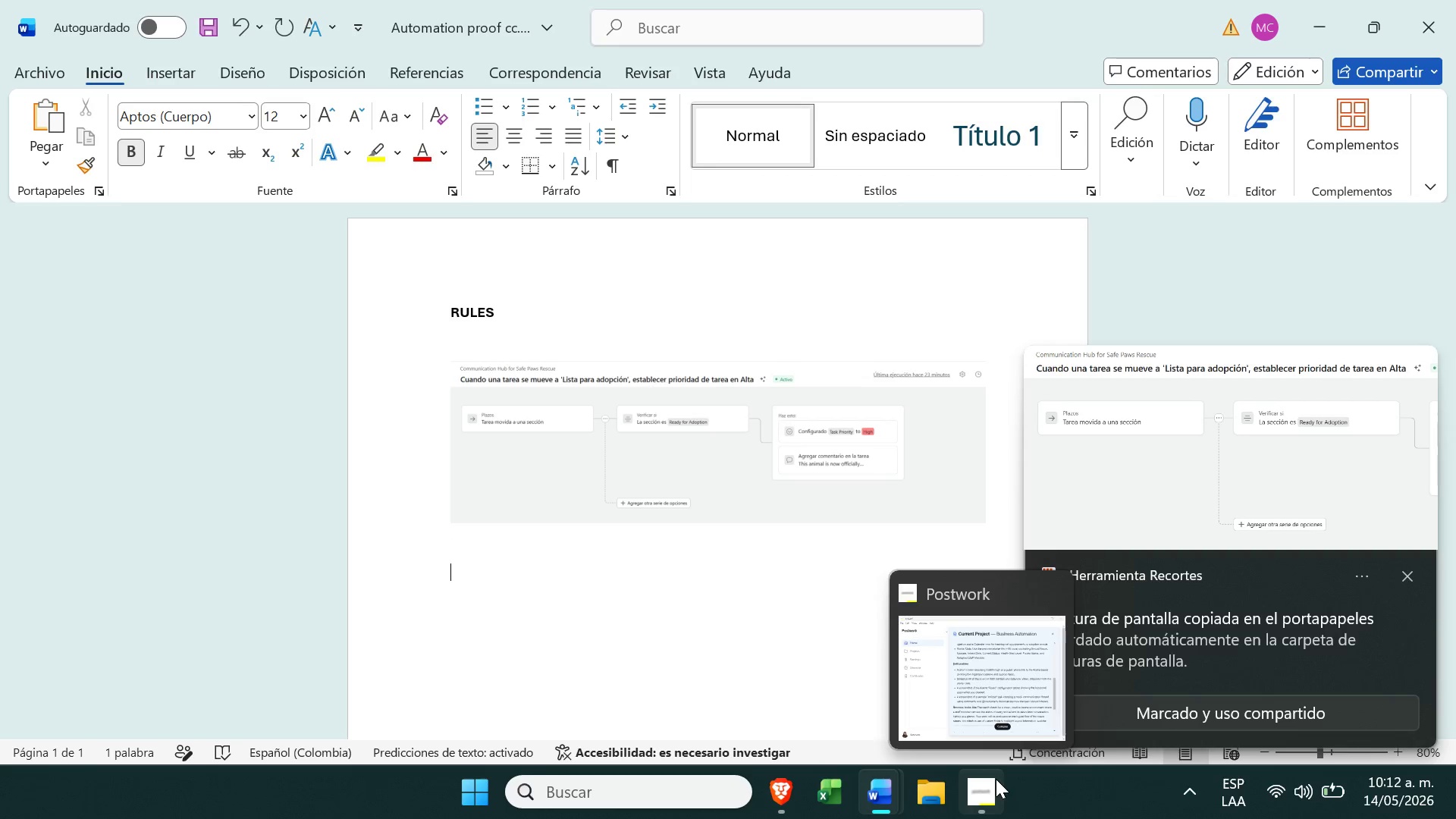 
left_click([982, 792])